 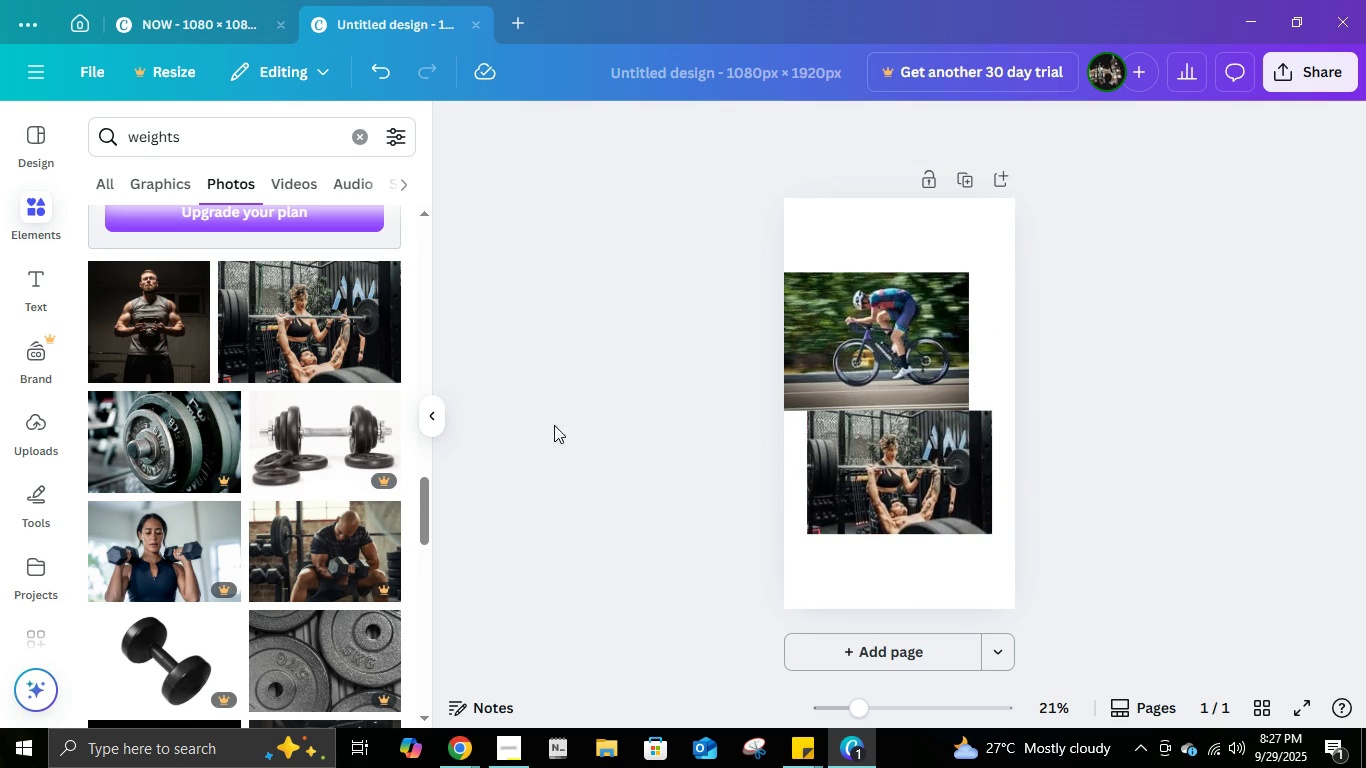 
scroll: coordinate [130, 491], scroll_direction: up, amount: 5.0
 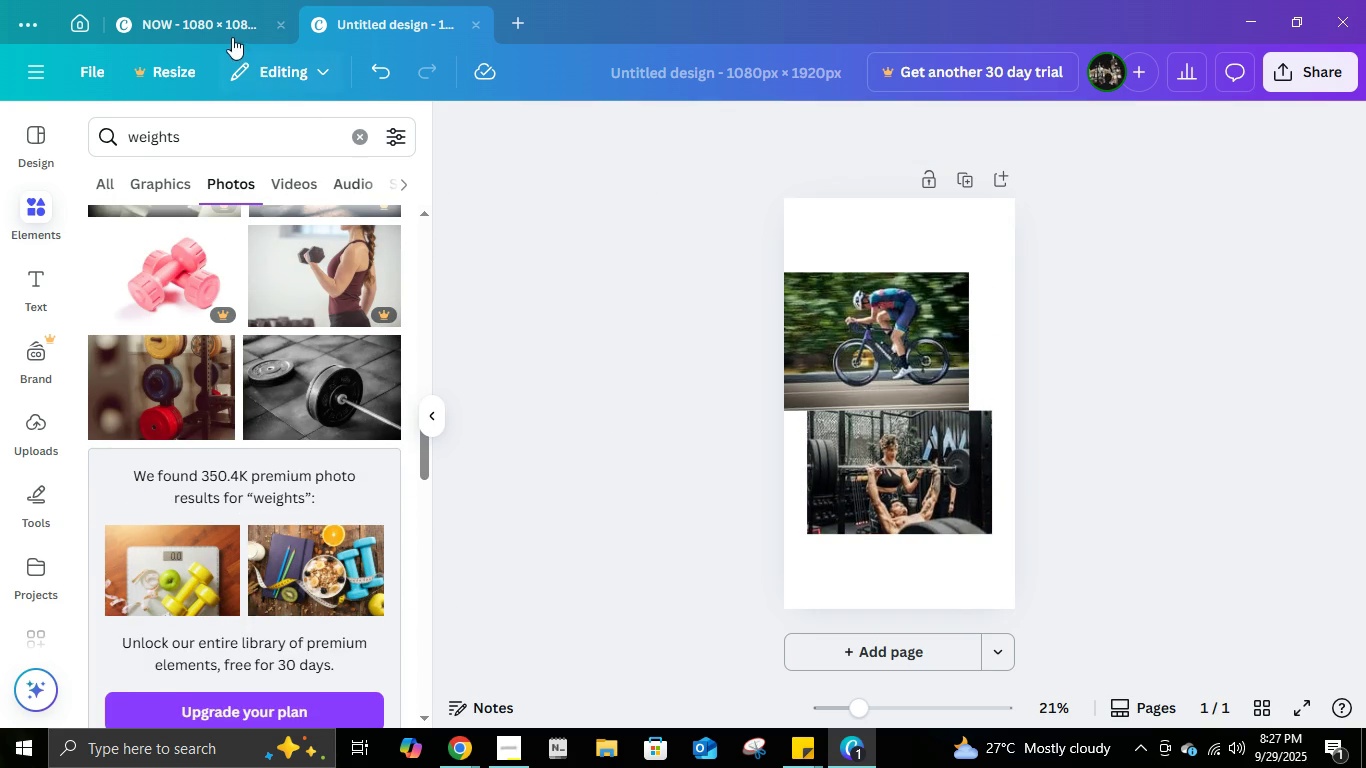 
left_click([212, 27])
 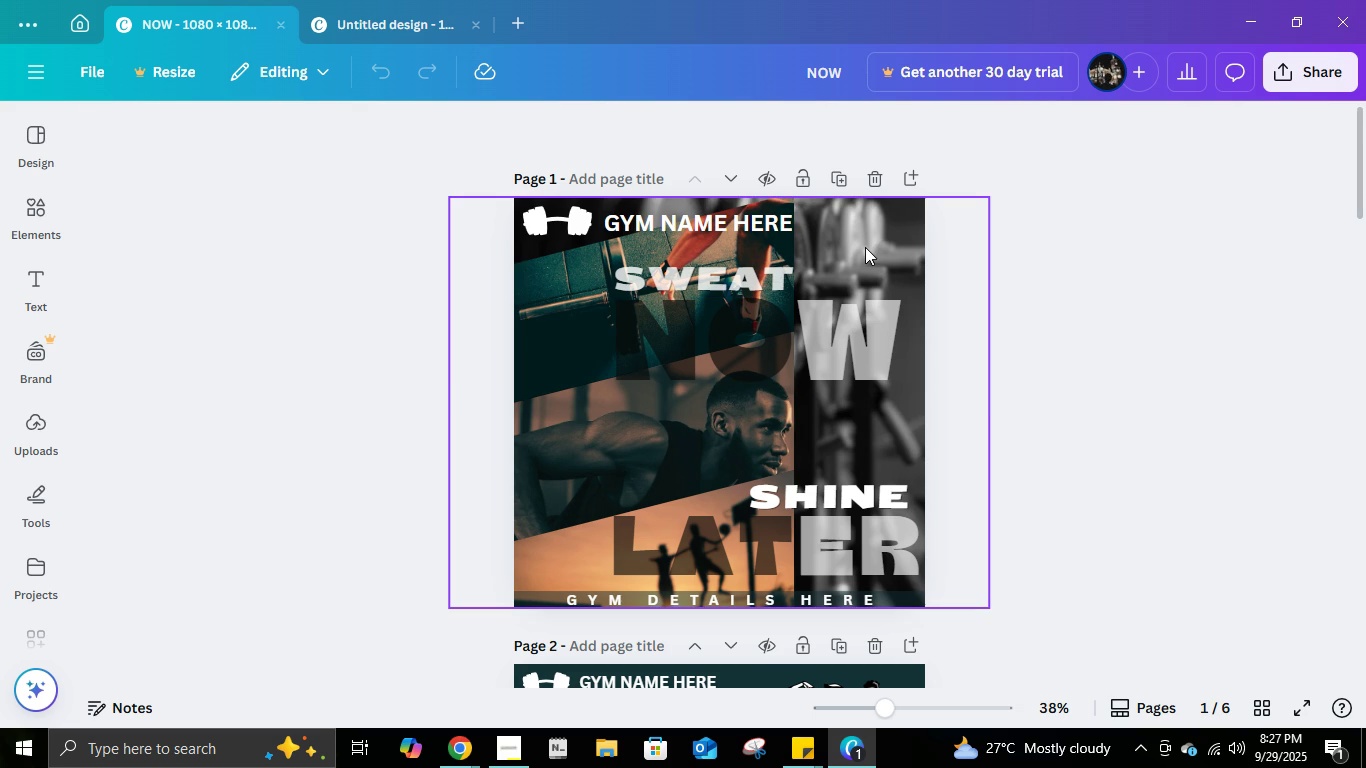 
left_click([865, 247])
 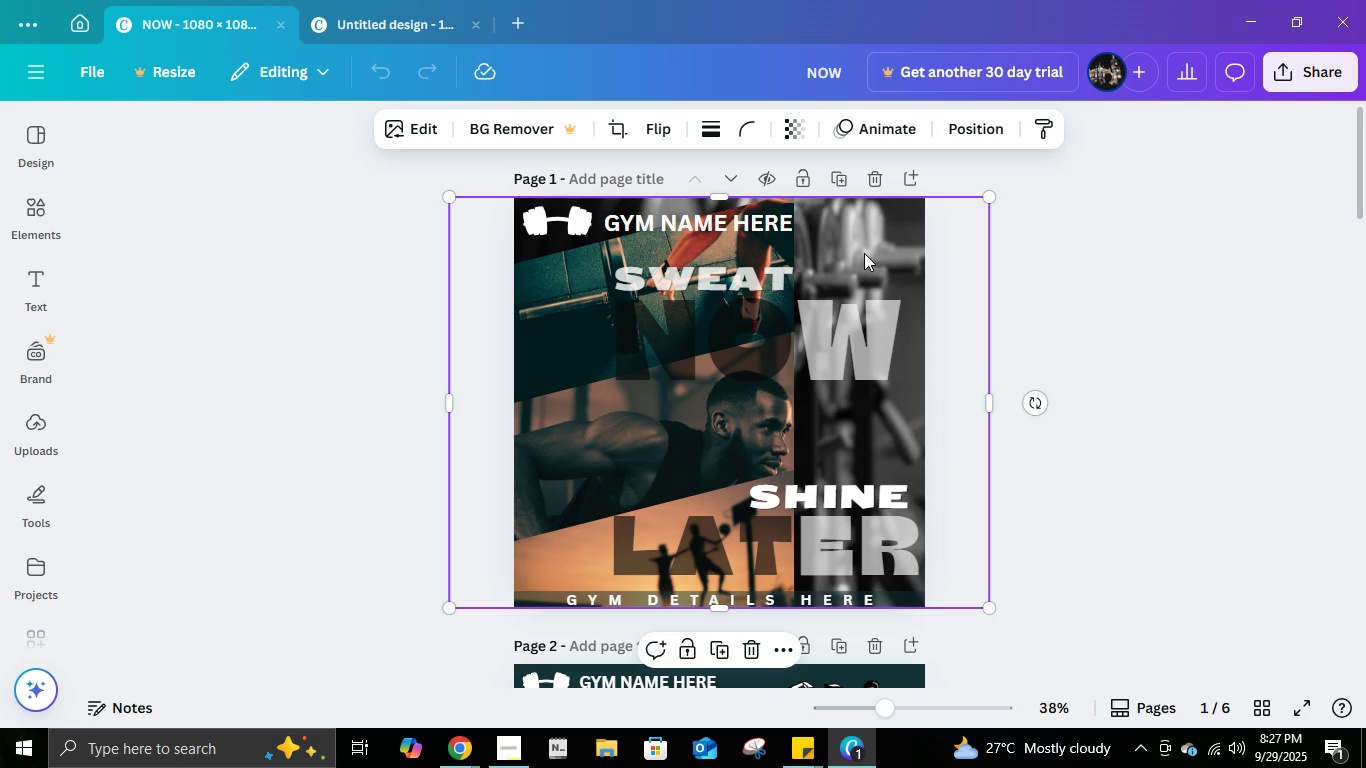 
key(Control+ControlLeft)
 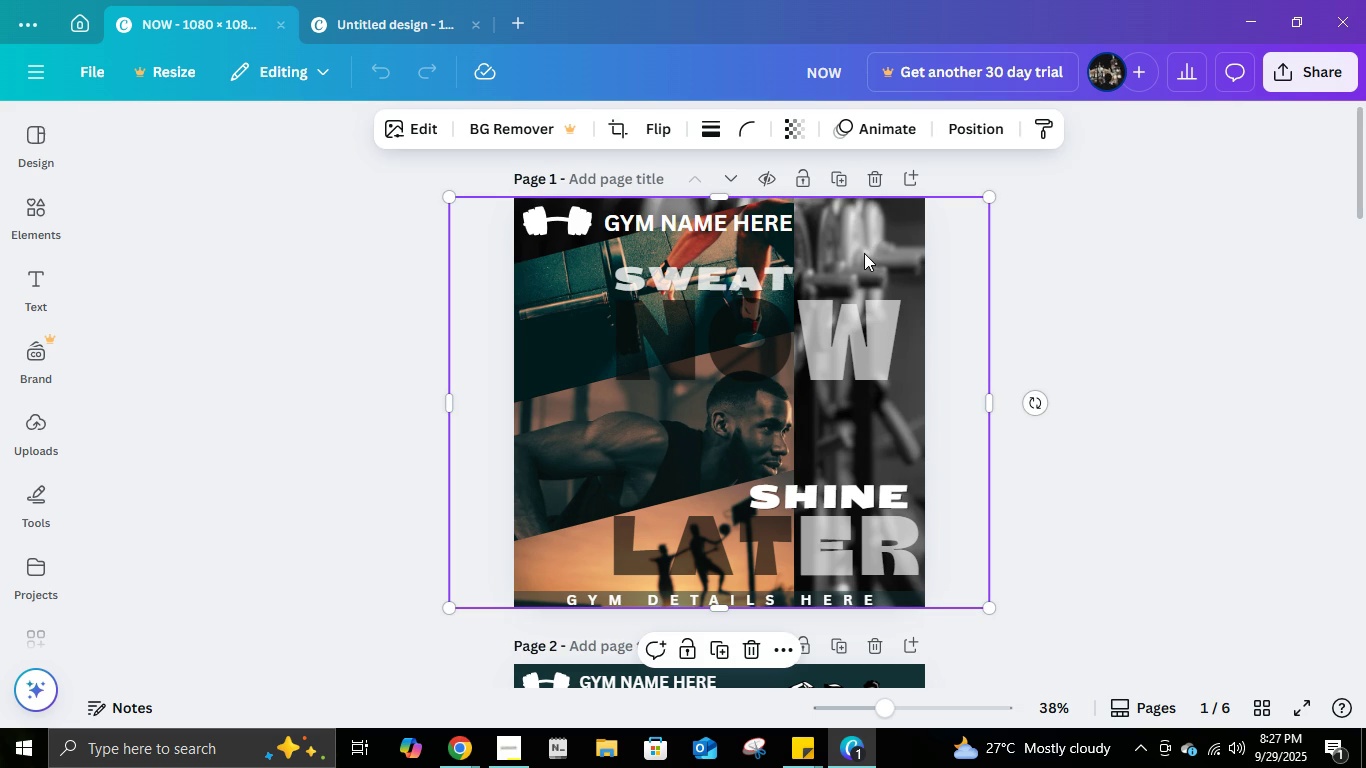 
key(Control+C)
 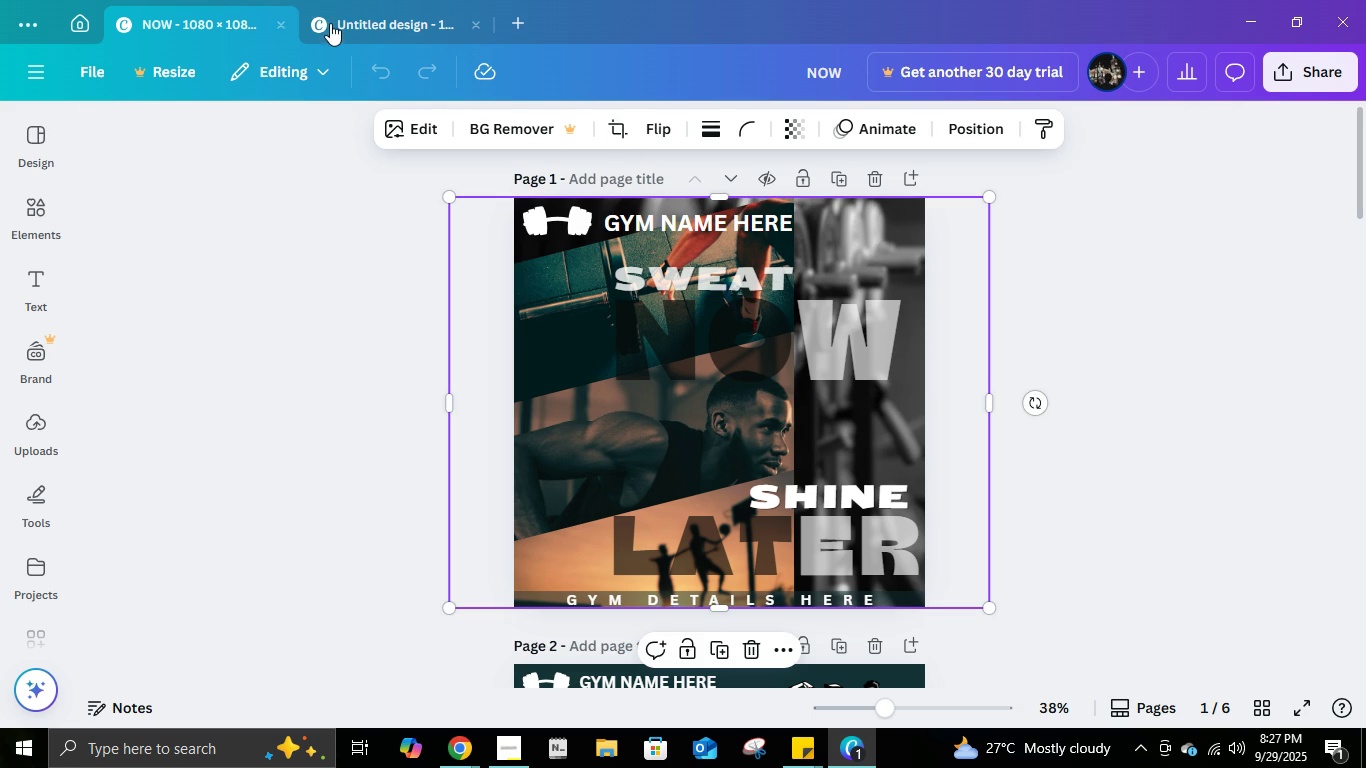 
double_click([331, 24])